 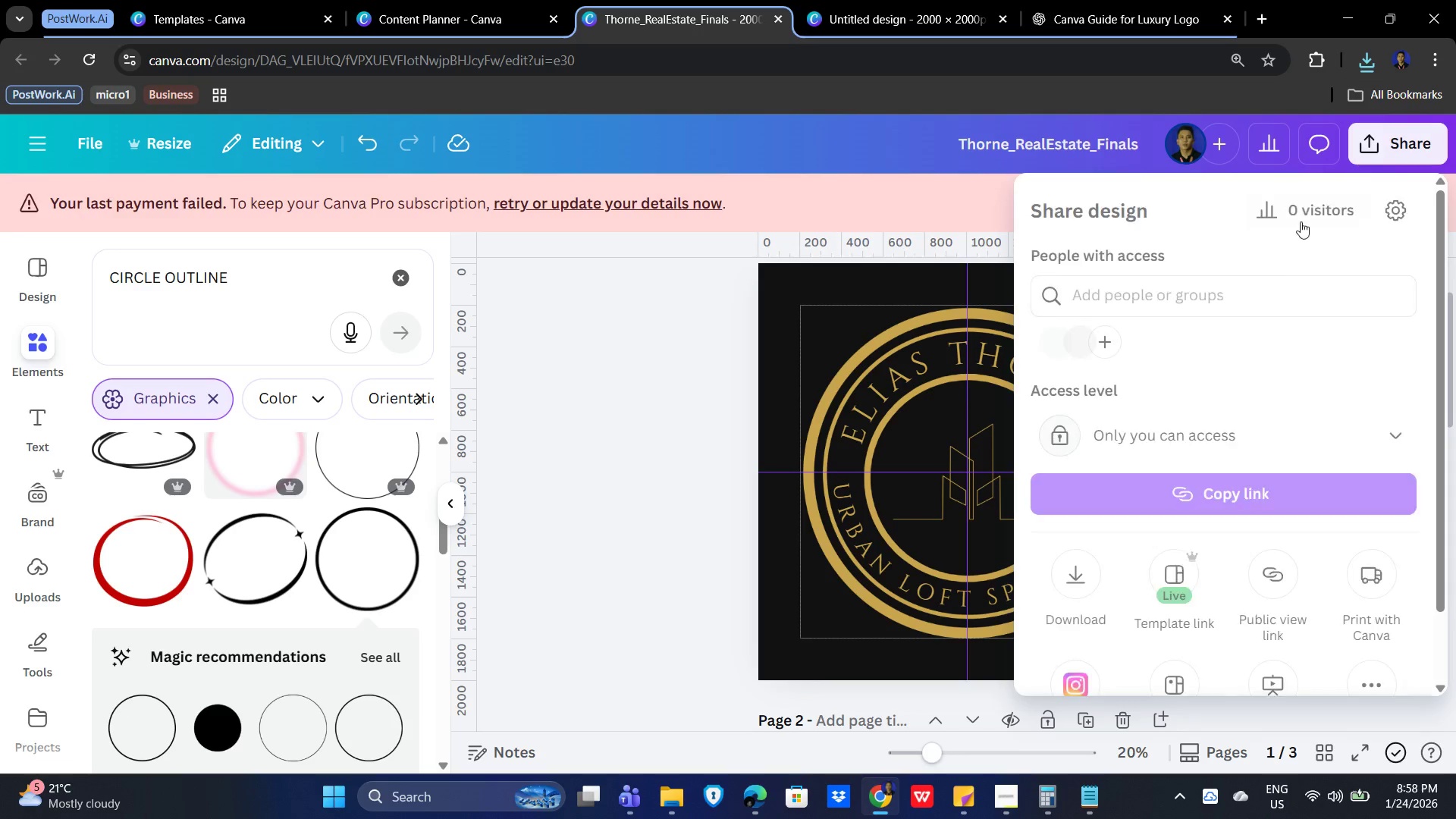 
scroll: coordinate [1232, 511], scroll_direction: down, amount: 2.0
 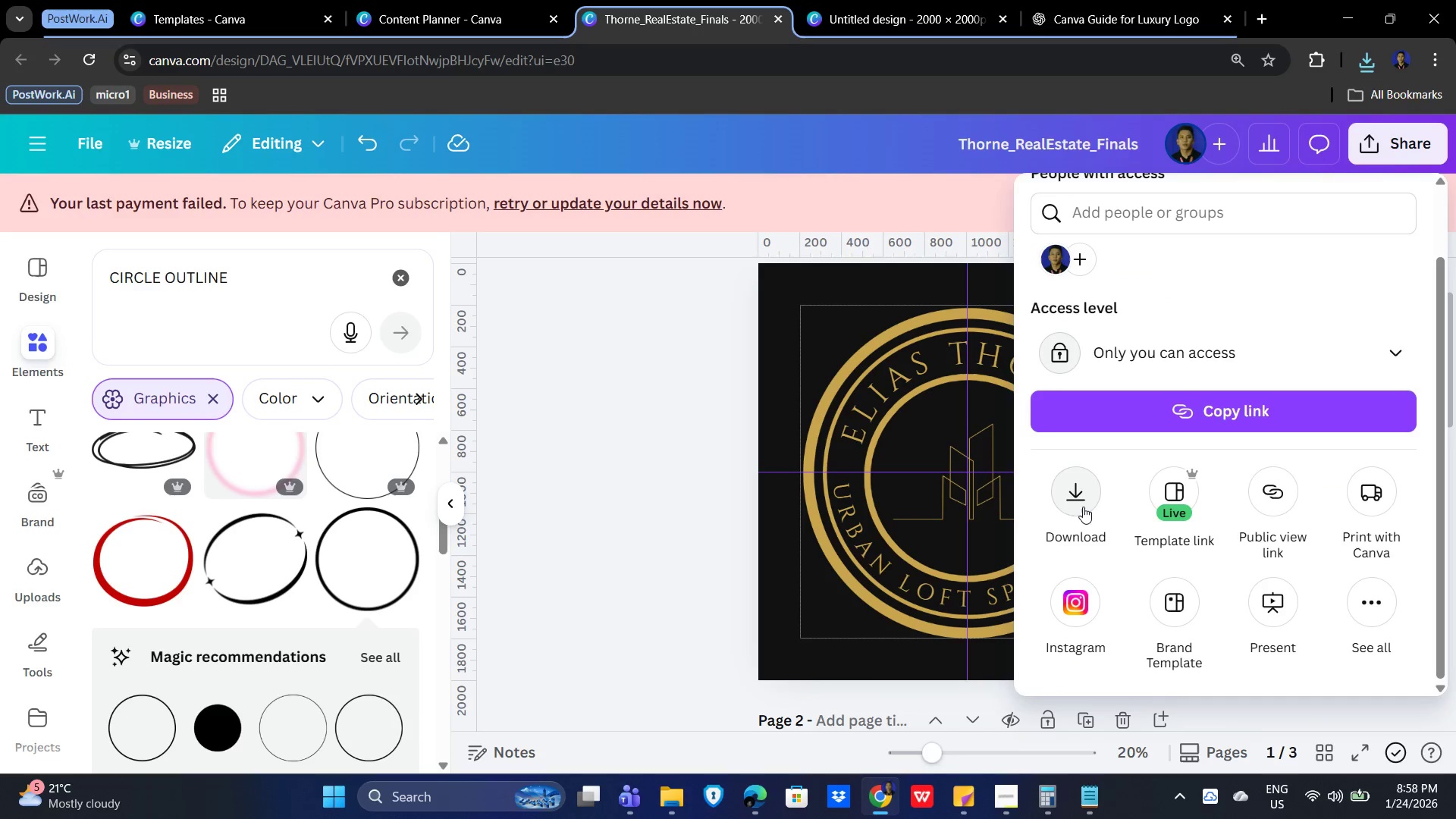 
left_click([1071, 495])
 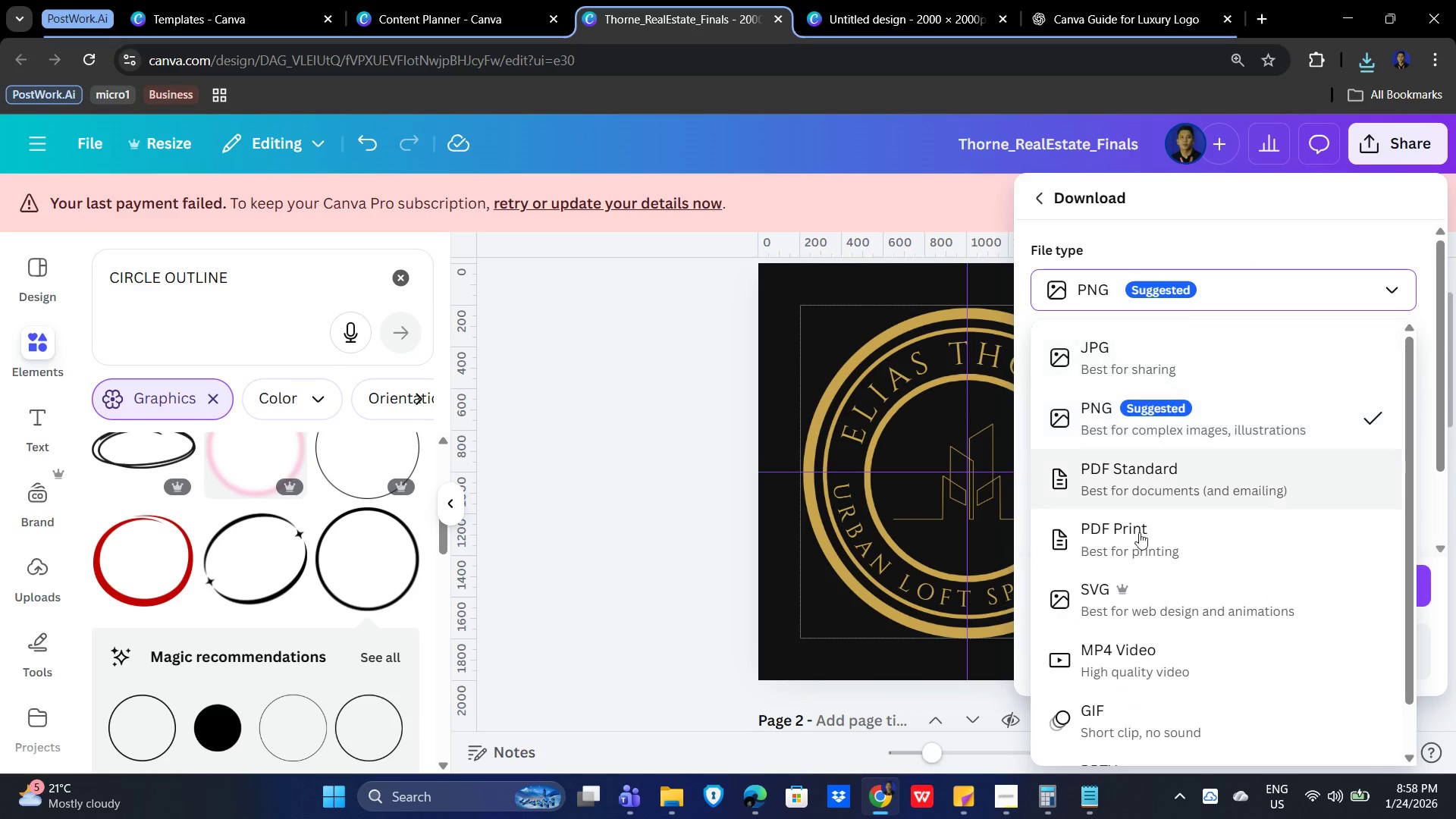 
left_click([1122, 597])
 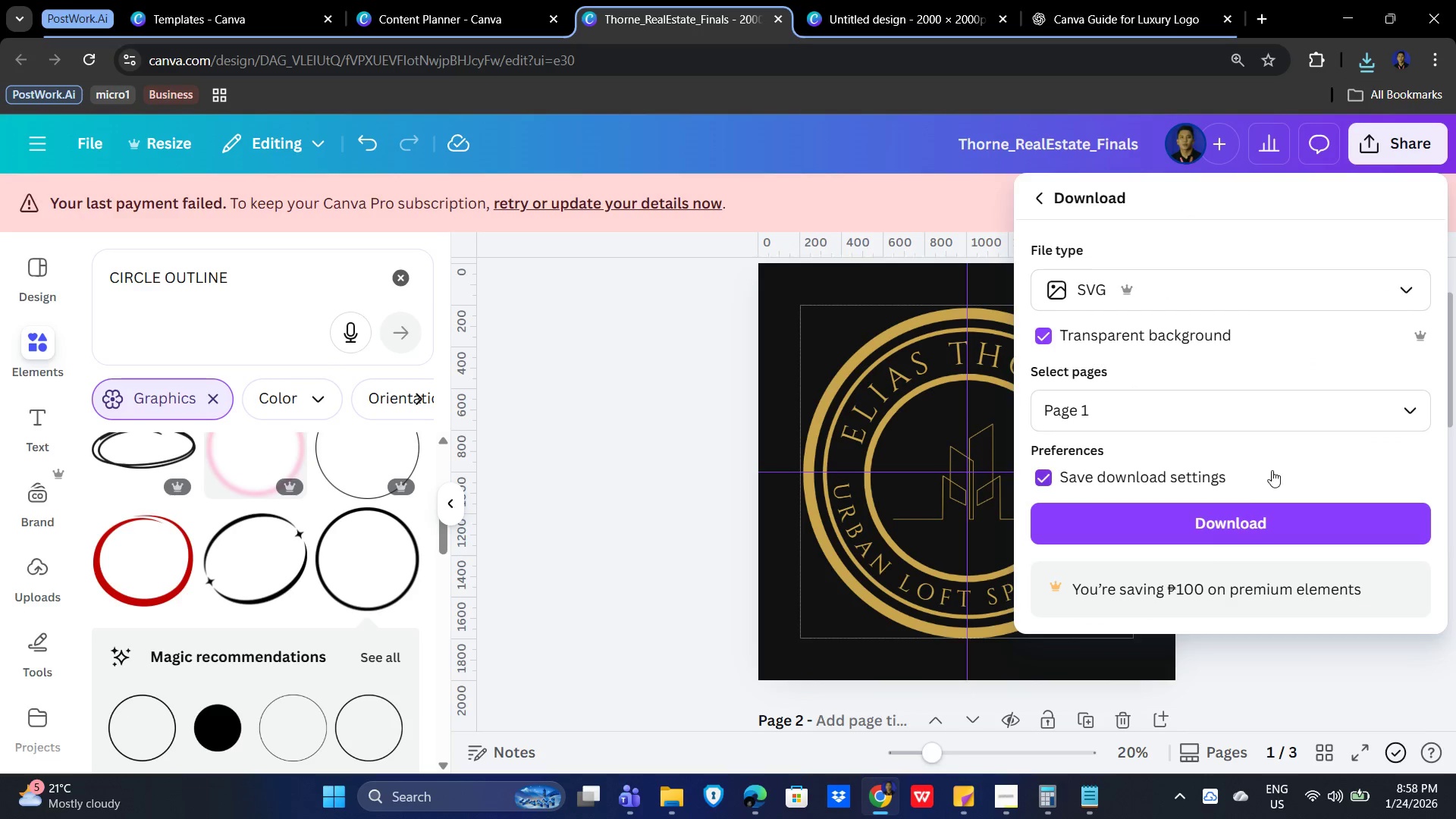 
scroll: coordinate [1273, 460], scroll_direction: down, amount: 2.0
 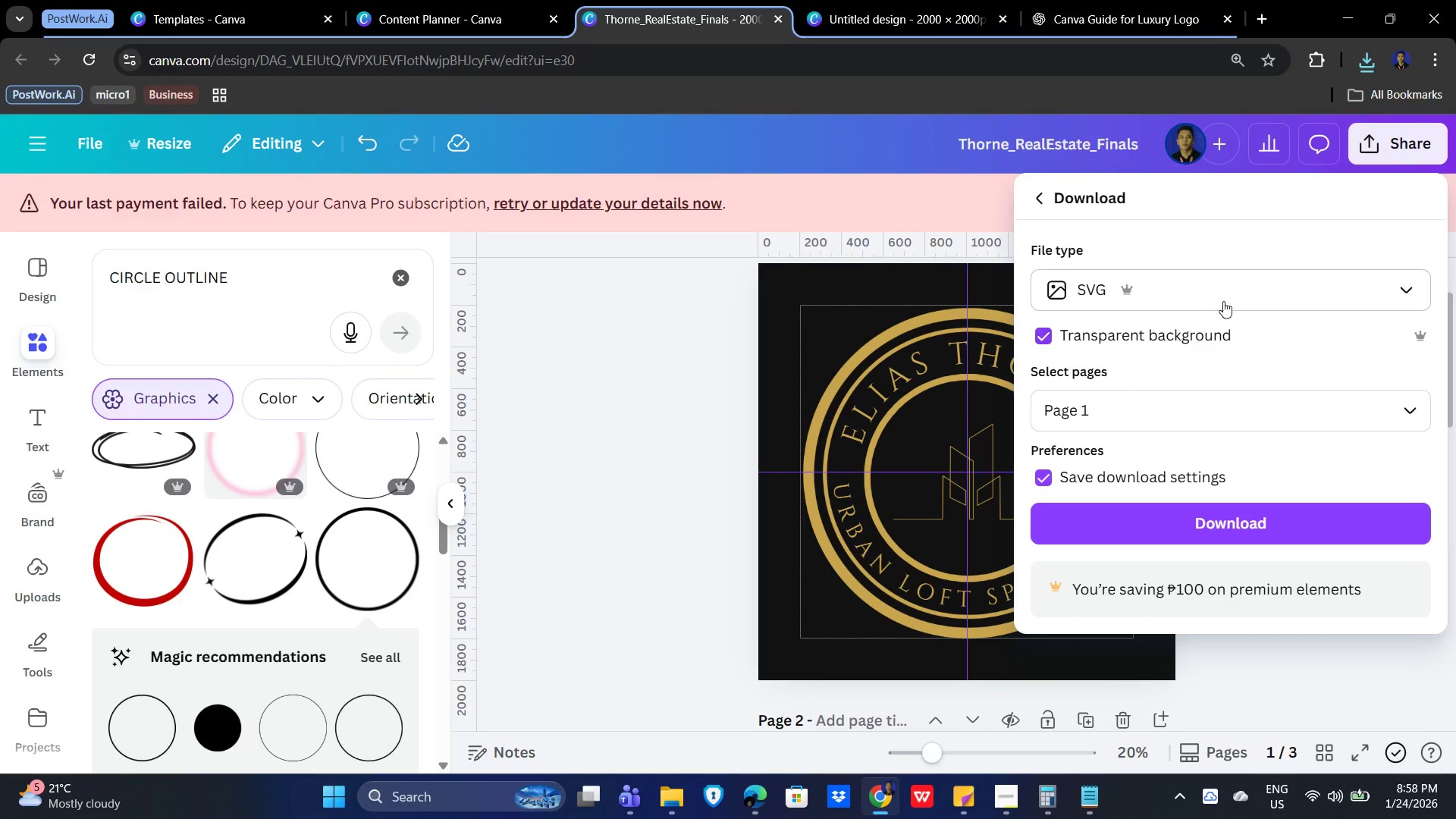 
left_click([1232, 293])
 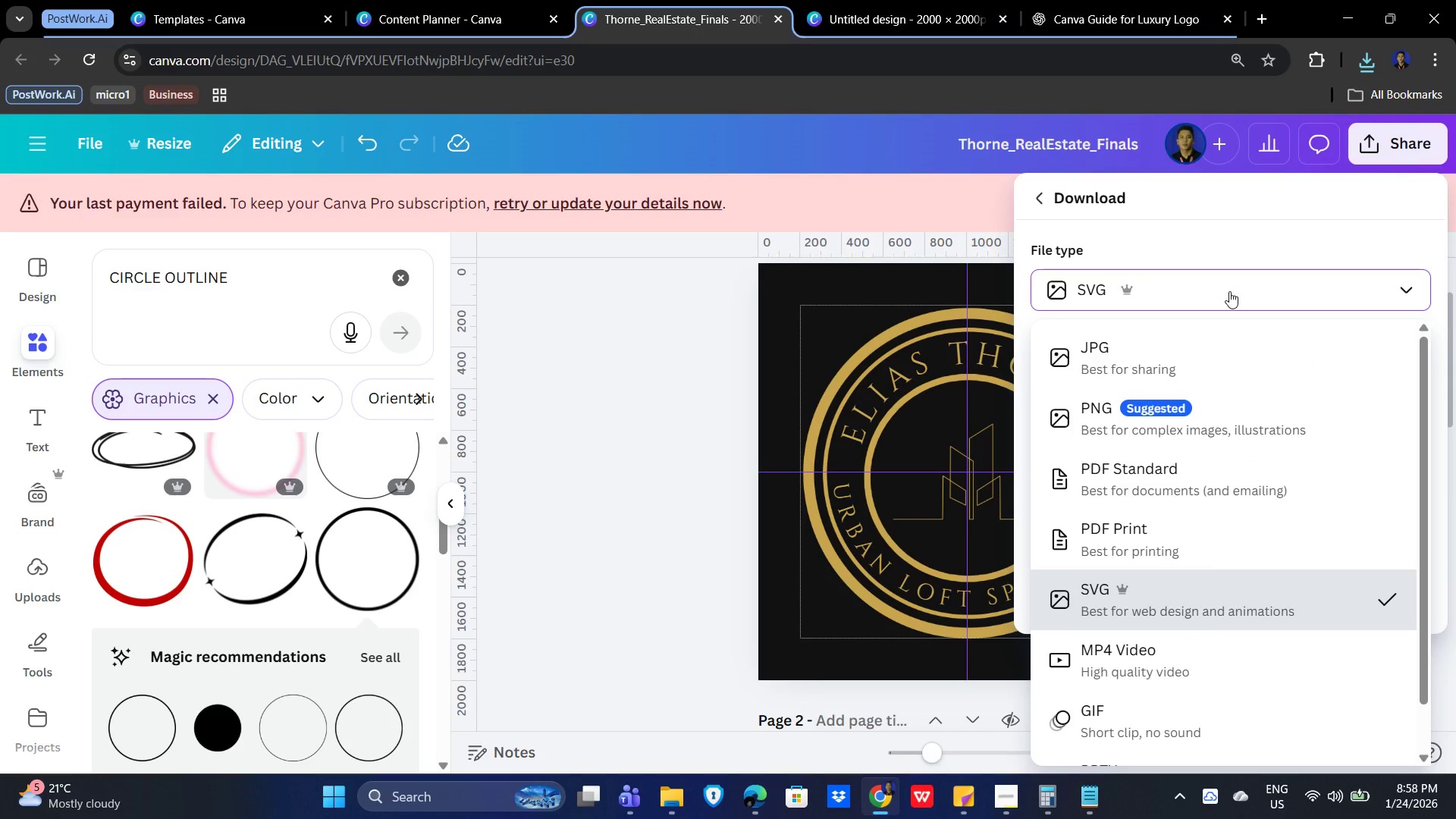 
left_click([1229, 291])
 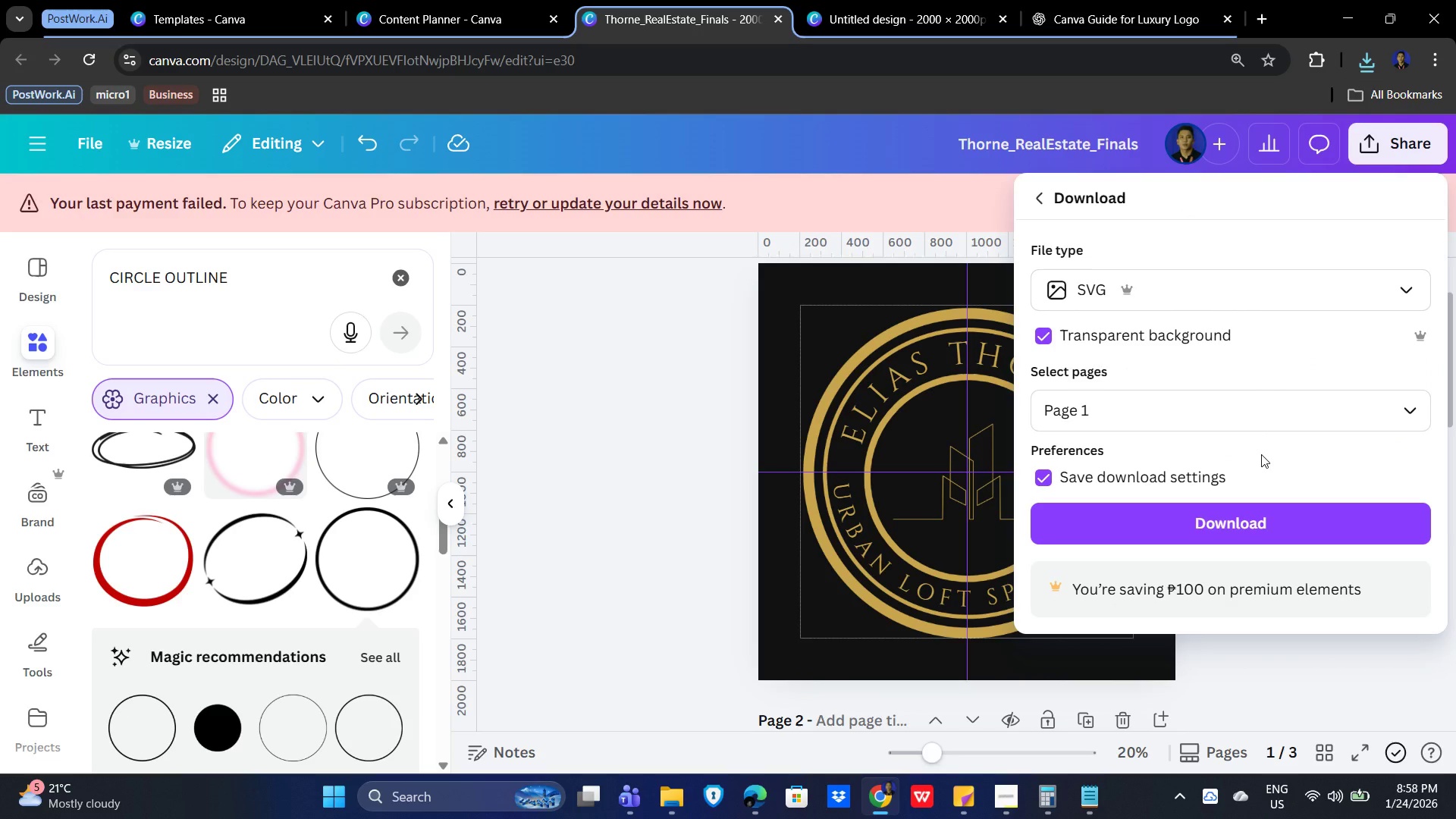 
scroll: coordinate [1261, 454], scroll_direction: down, amount: 1.0
 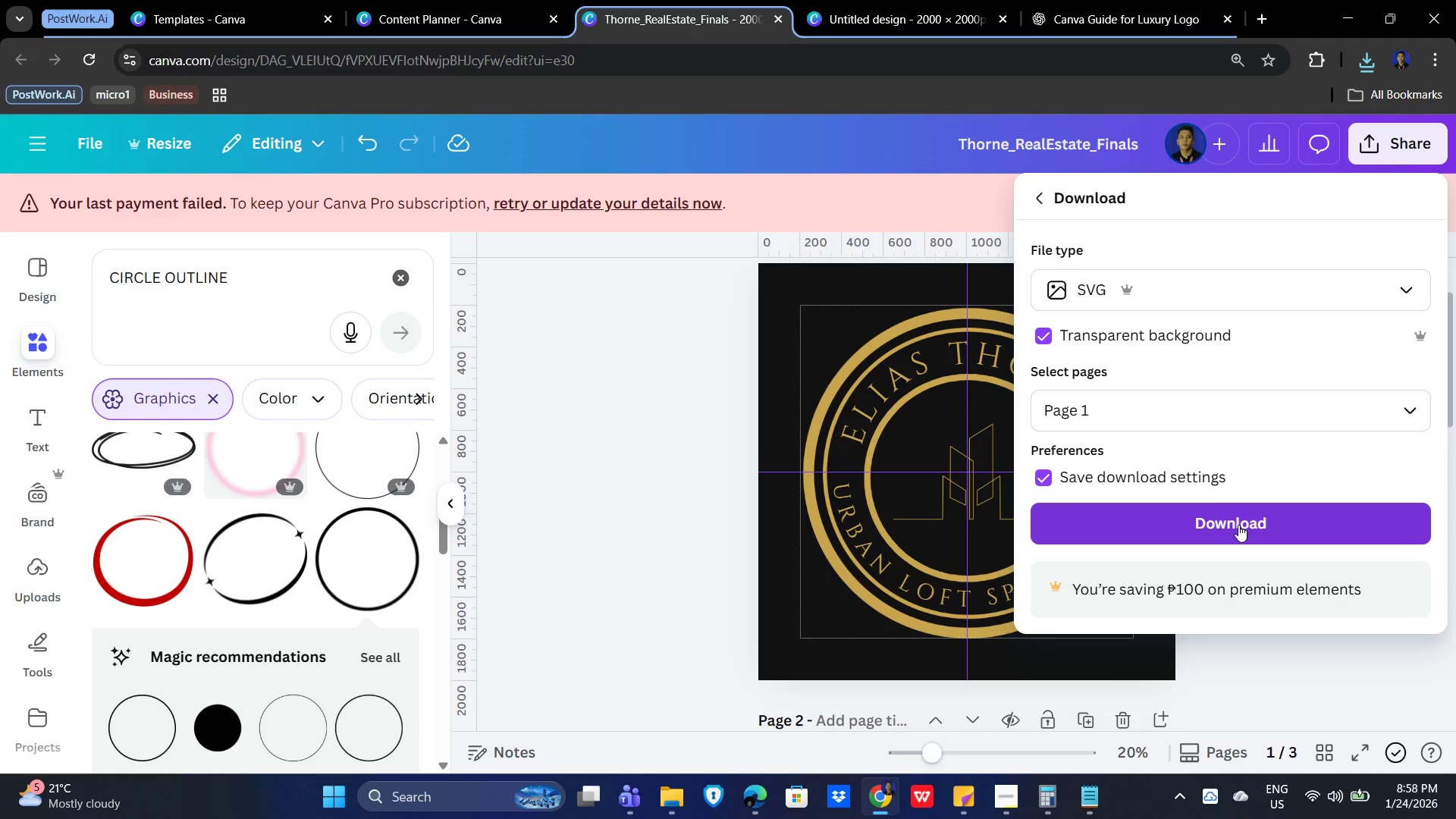 
left_click([1046, 331])
 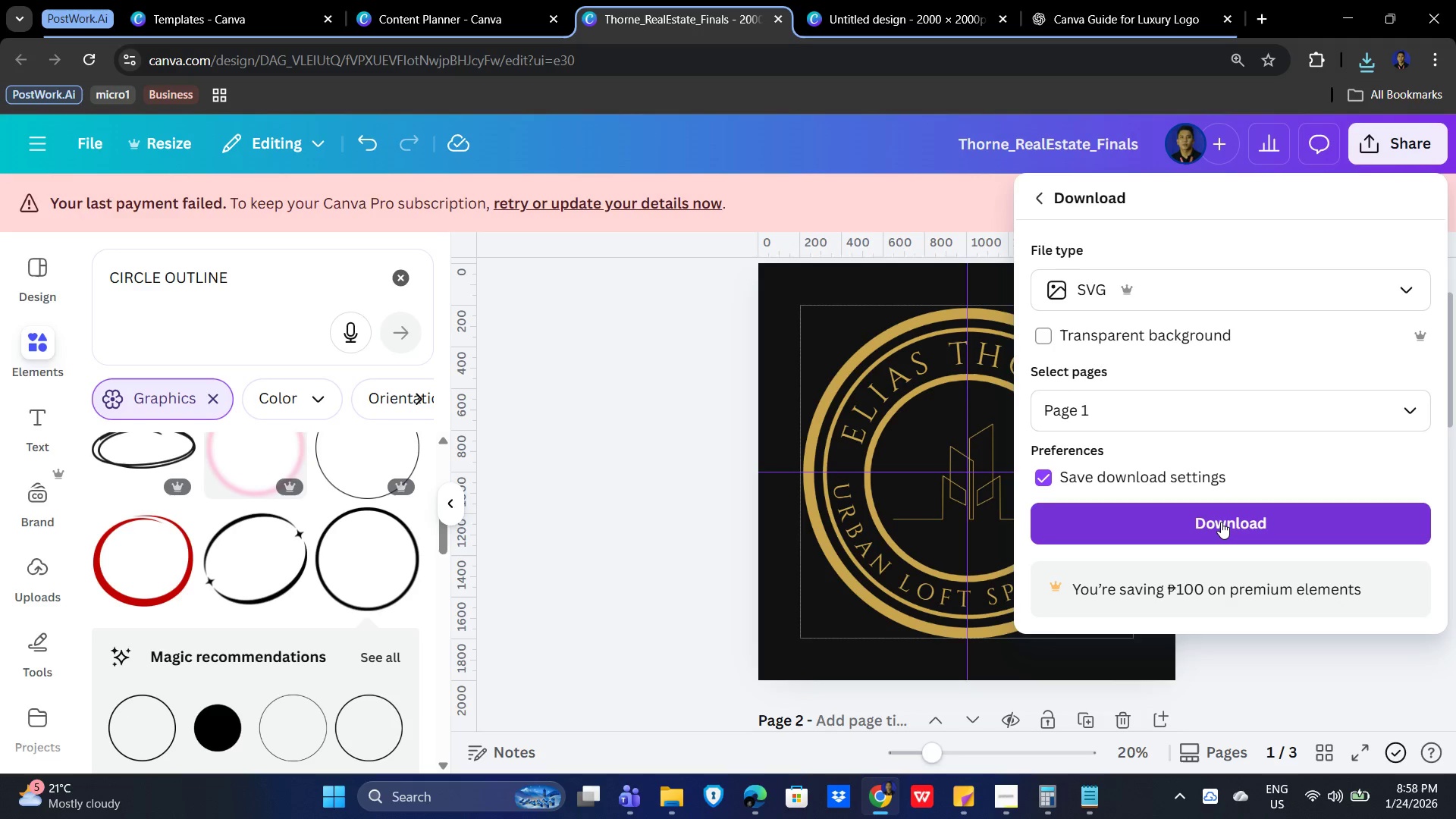 
left_click([1221, 522])
 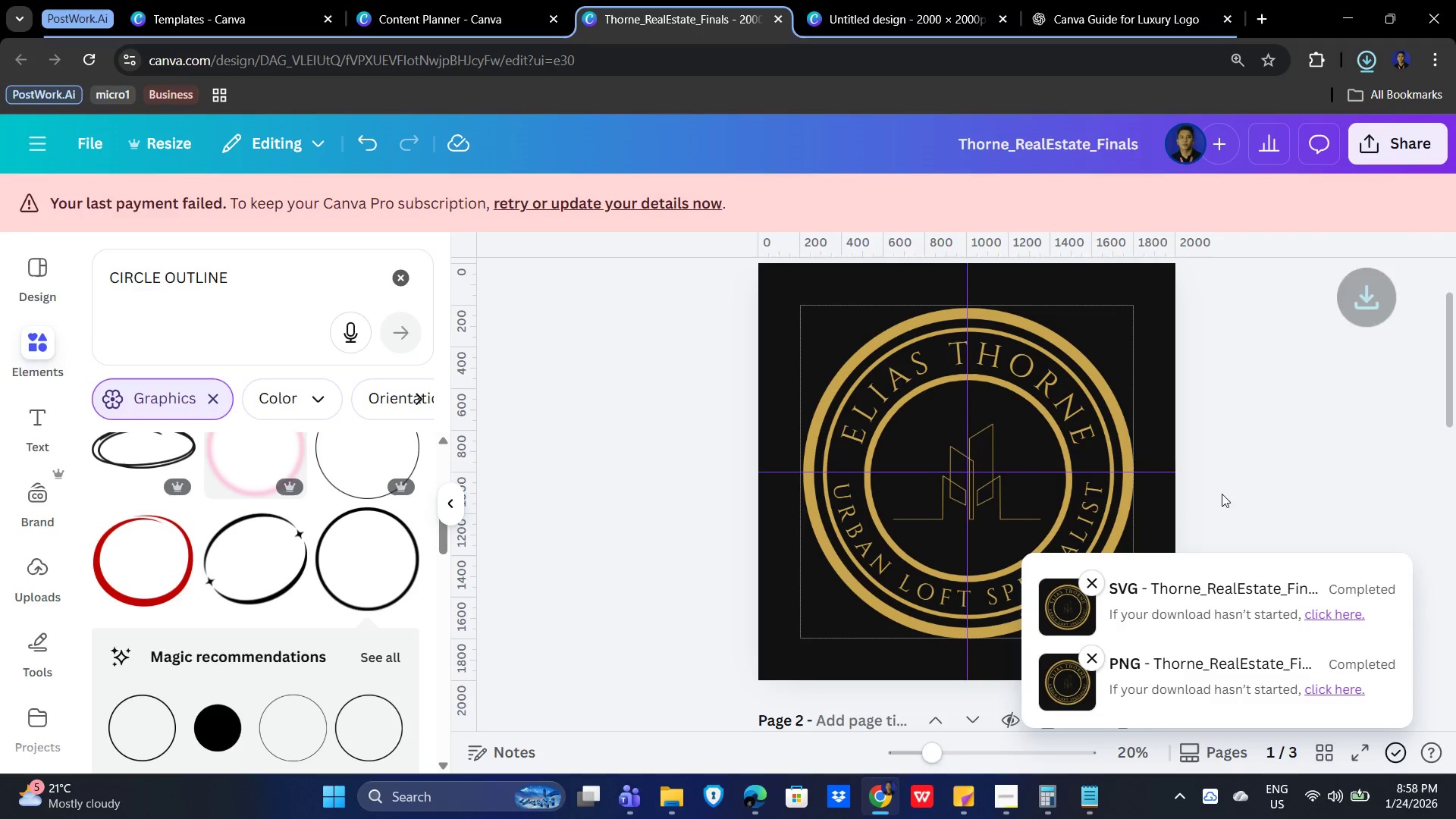 
wait(9.66)
 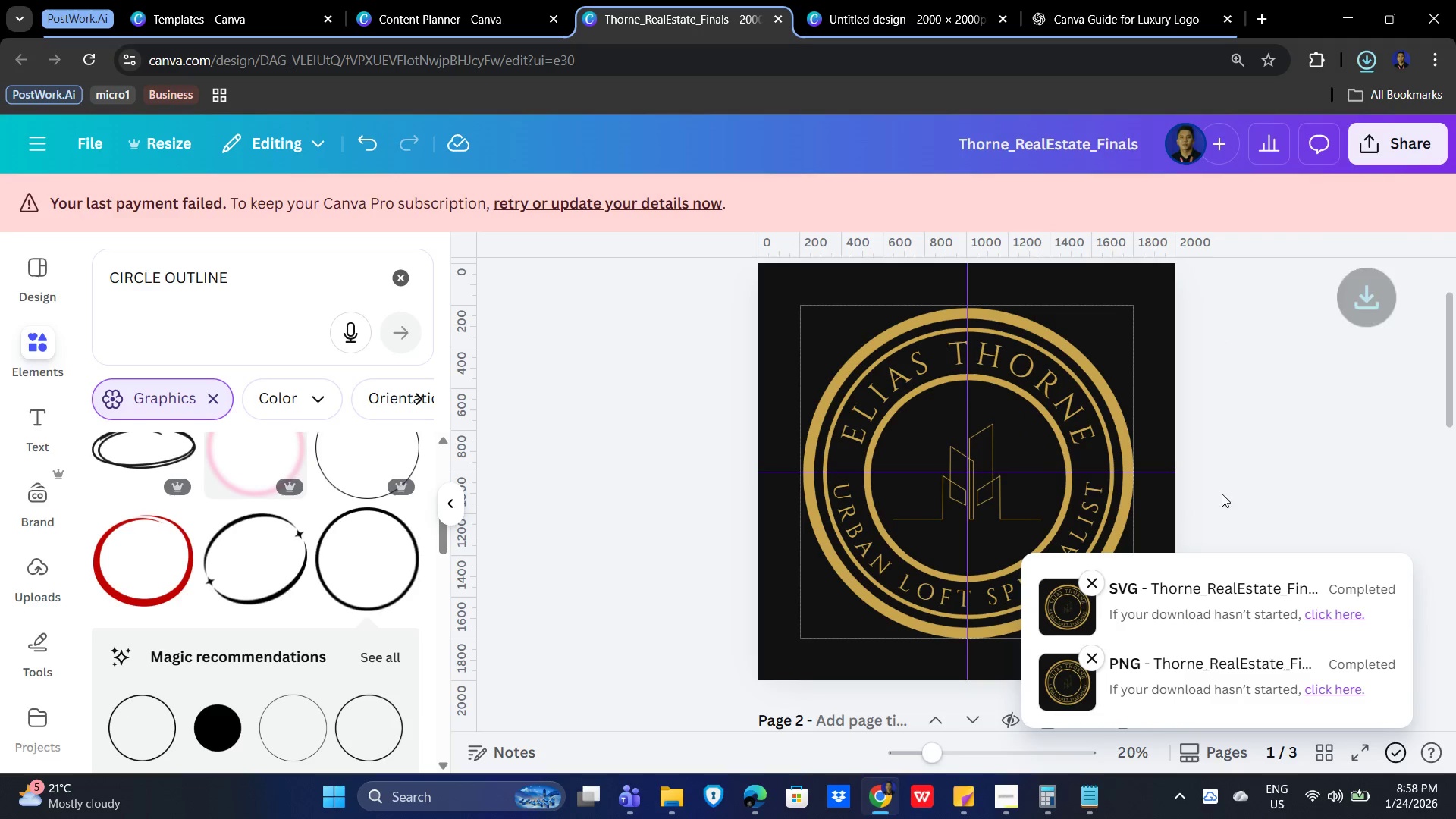 
left_click([676, 805])
 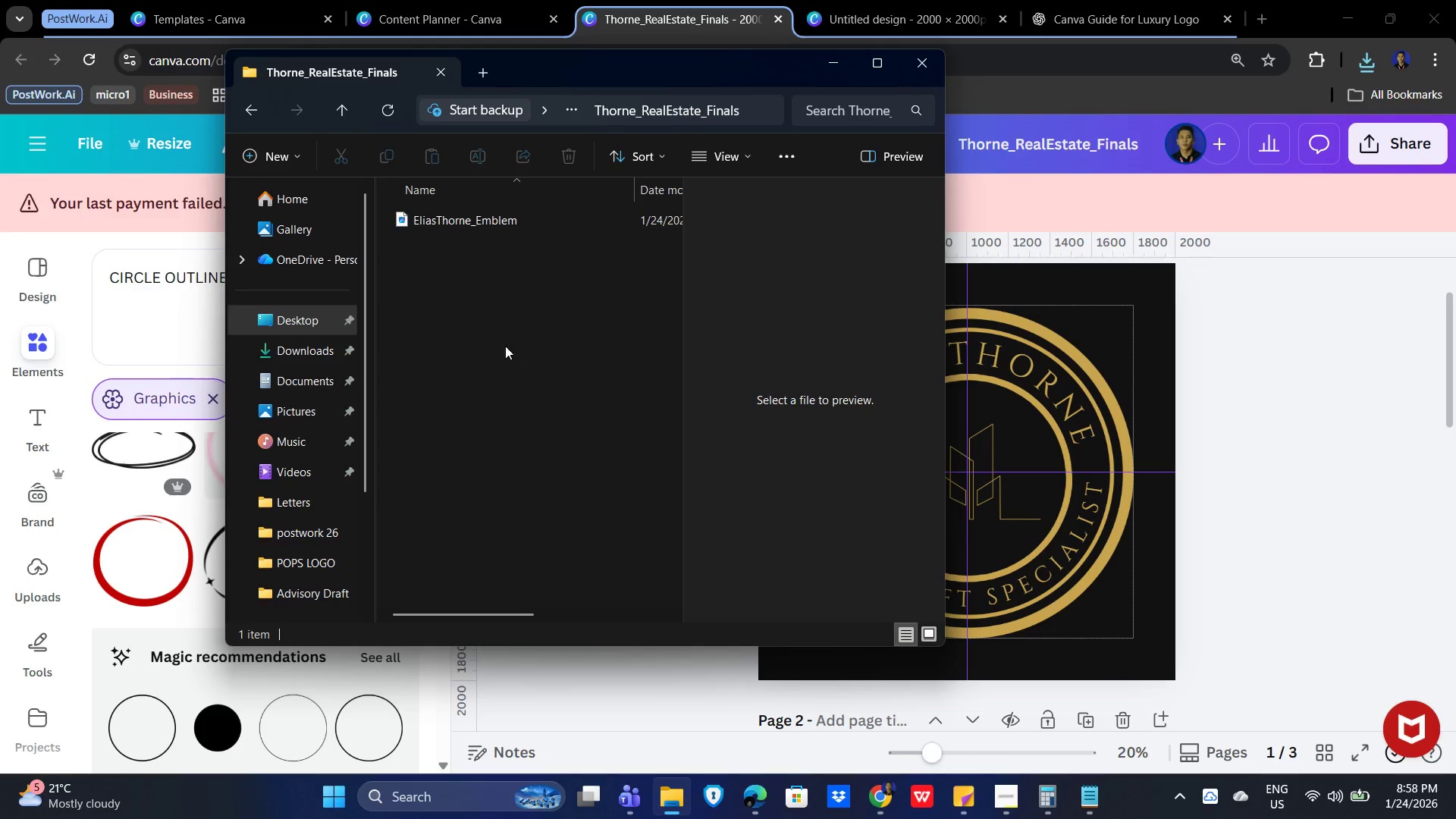 
left_click([507, 284])